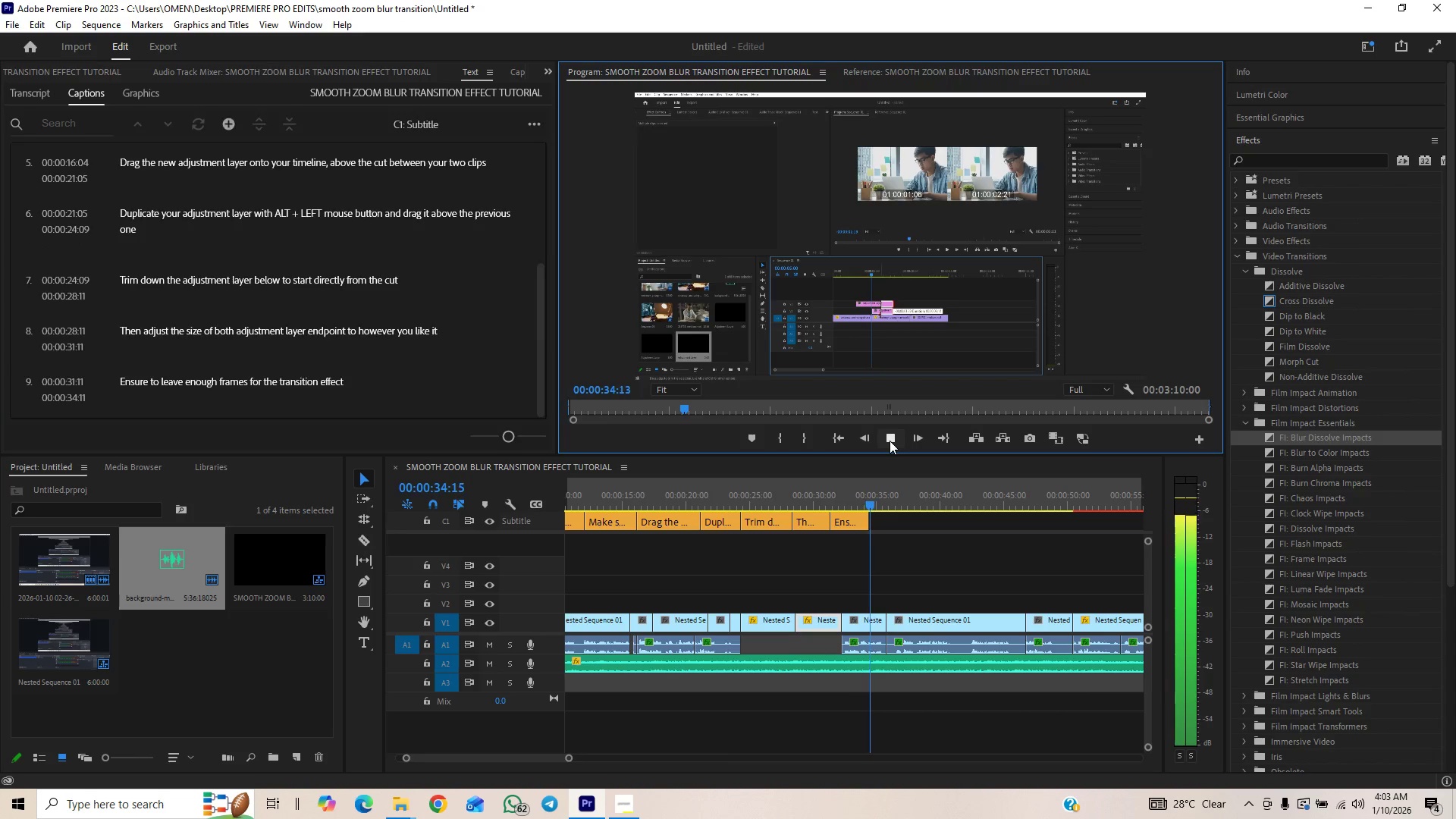 
wait(6.92)
 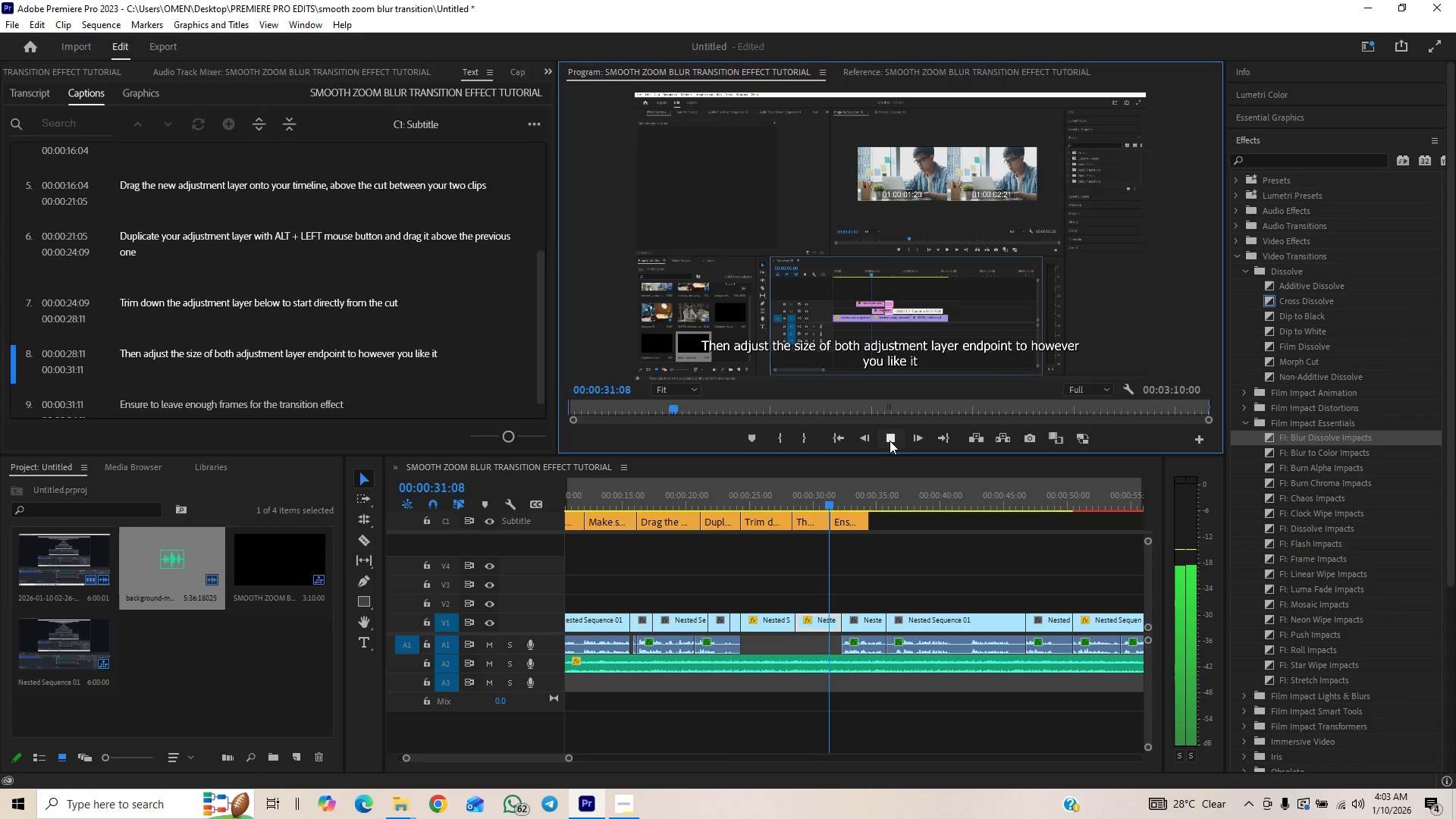 
left_click_drag(start_coordinate=[873, 524], to_coordinate=[887, 521])
 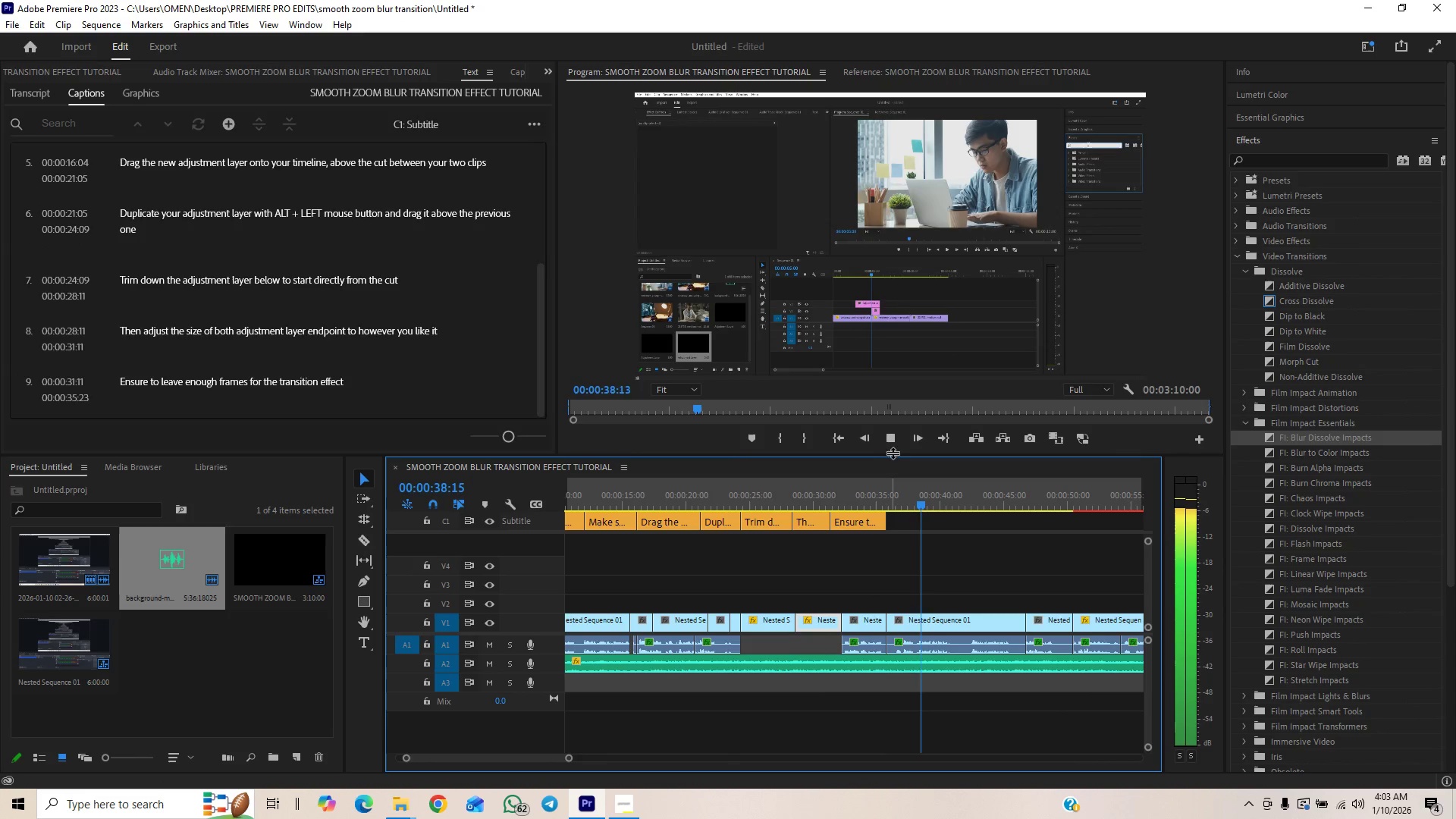 
left_click([890, 434])
 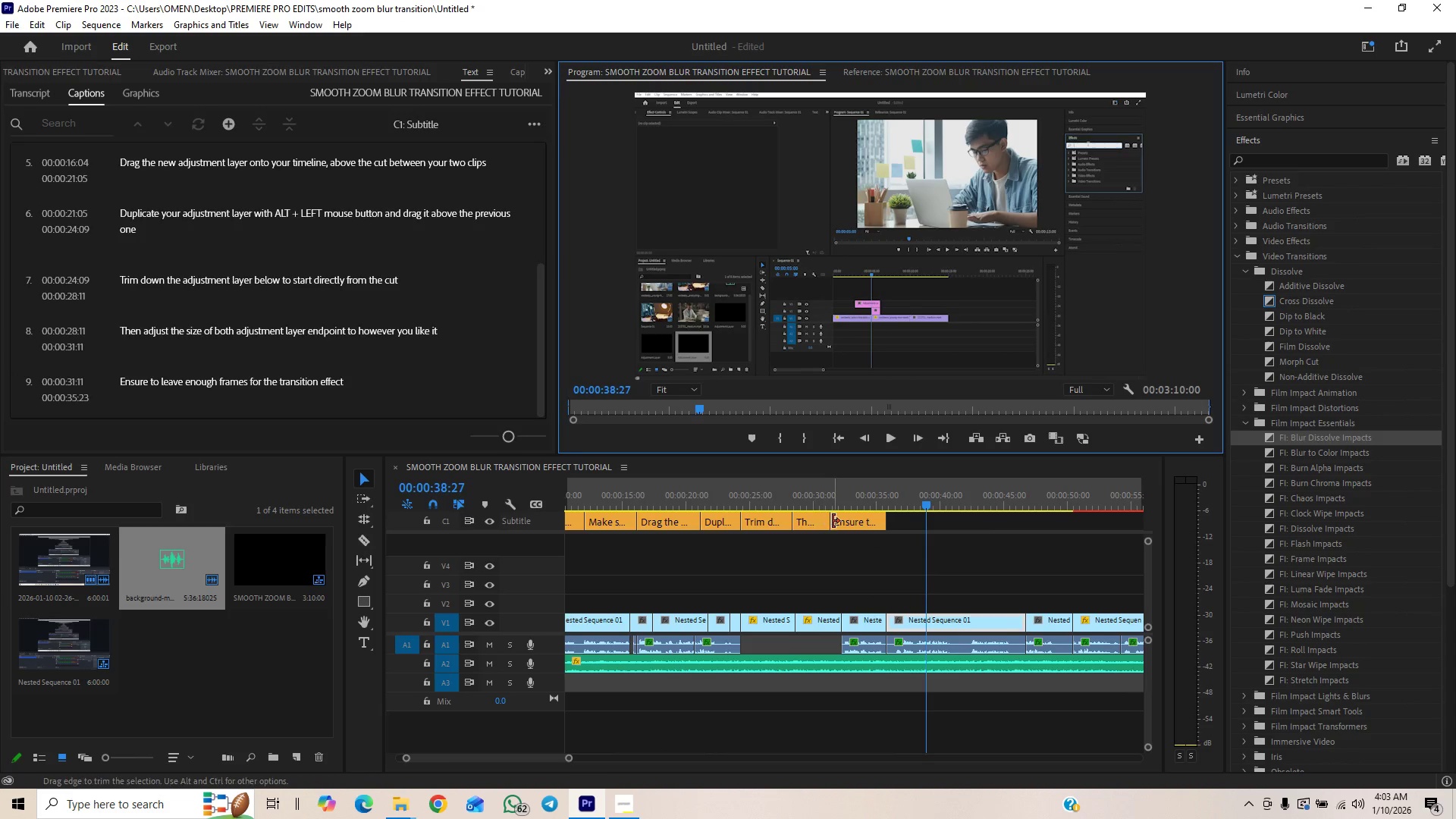 
left_click_drag(start_coordinate=[833, 521], to_coordinate=[840, 521])
 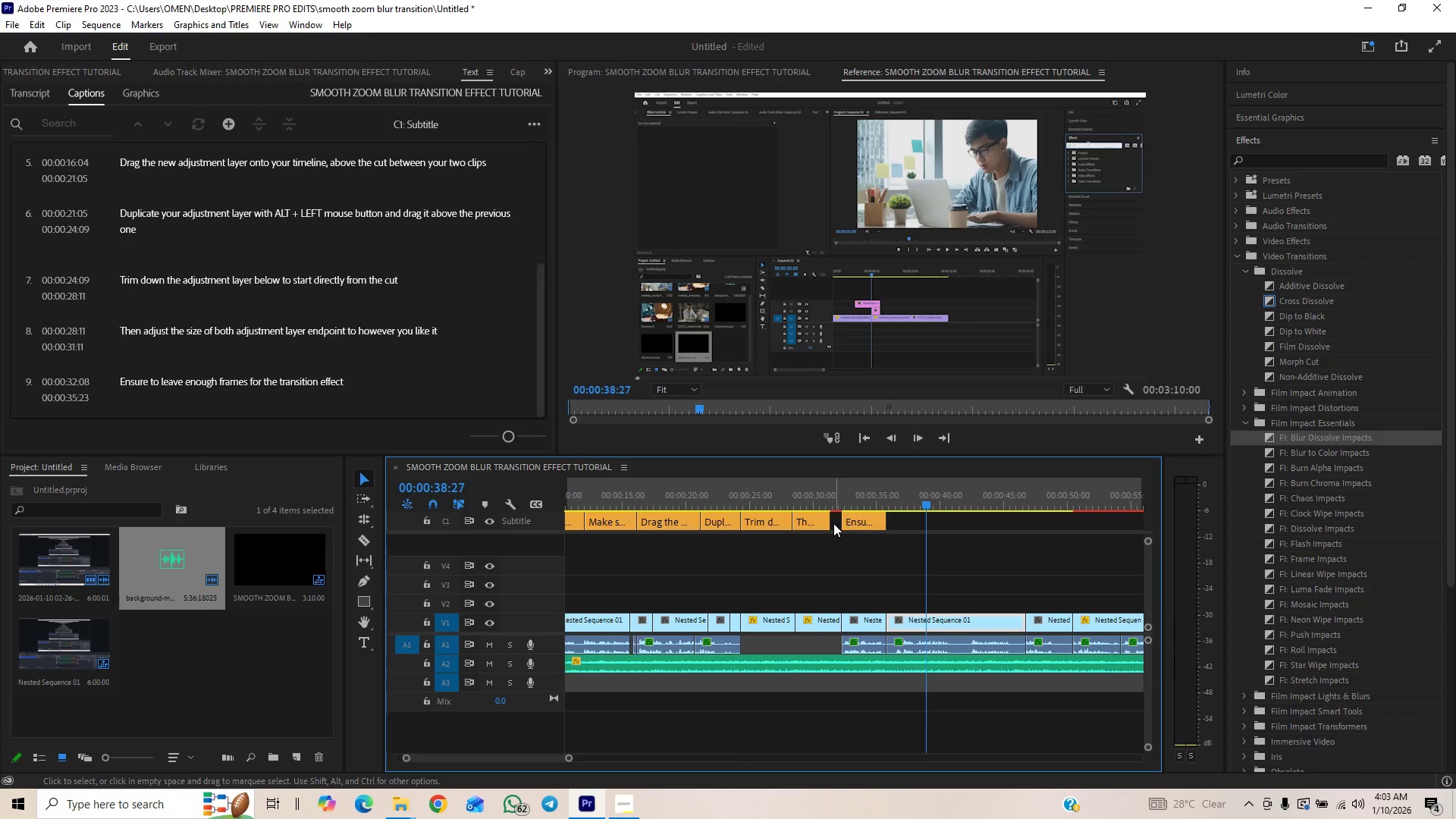 
left_click_drag(start_coordinate=[829, 521], to_coordinate=[859, 515])
 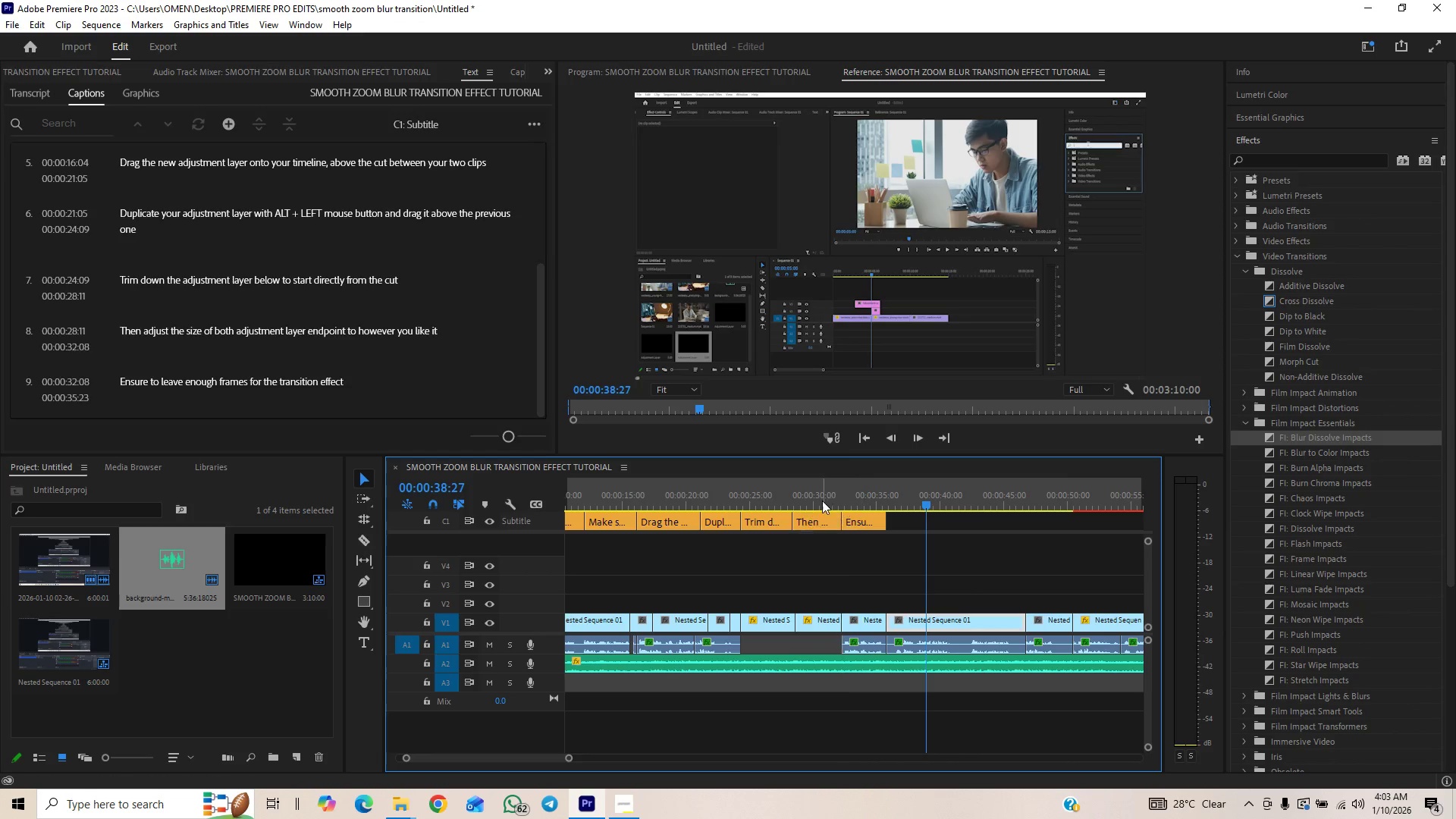 
left_click([818, 500])
 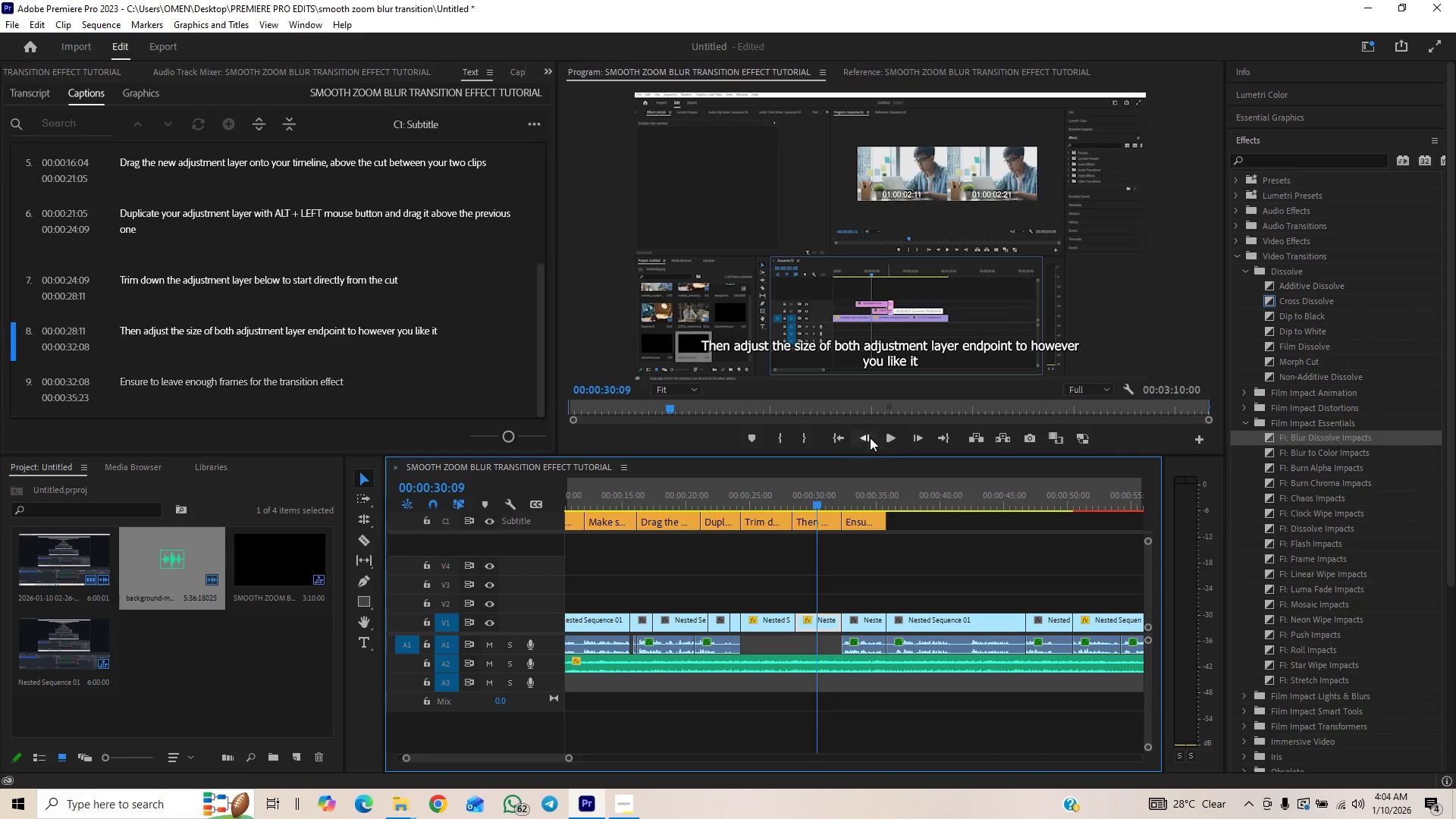 
left_click([887, 431])
 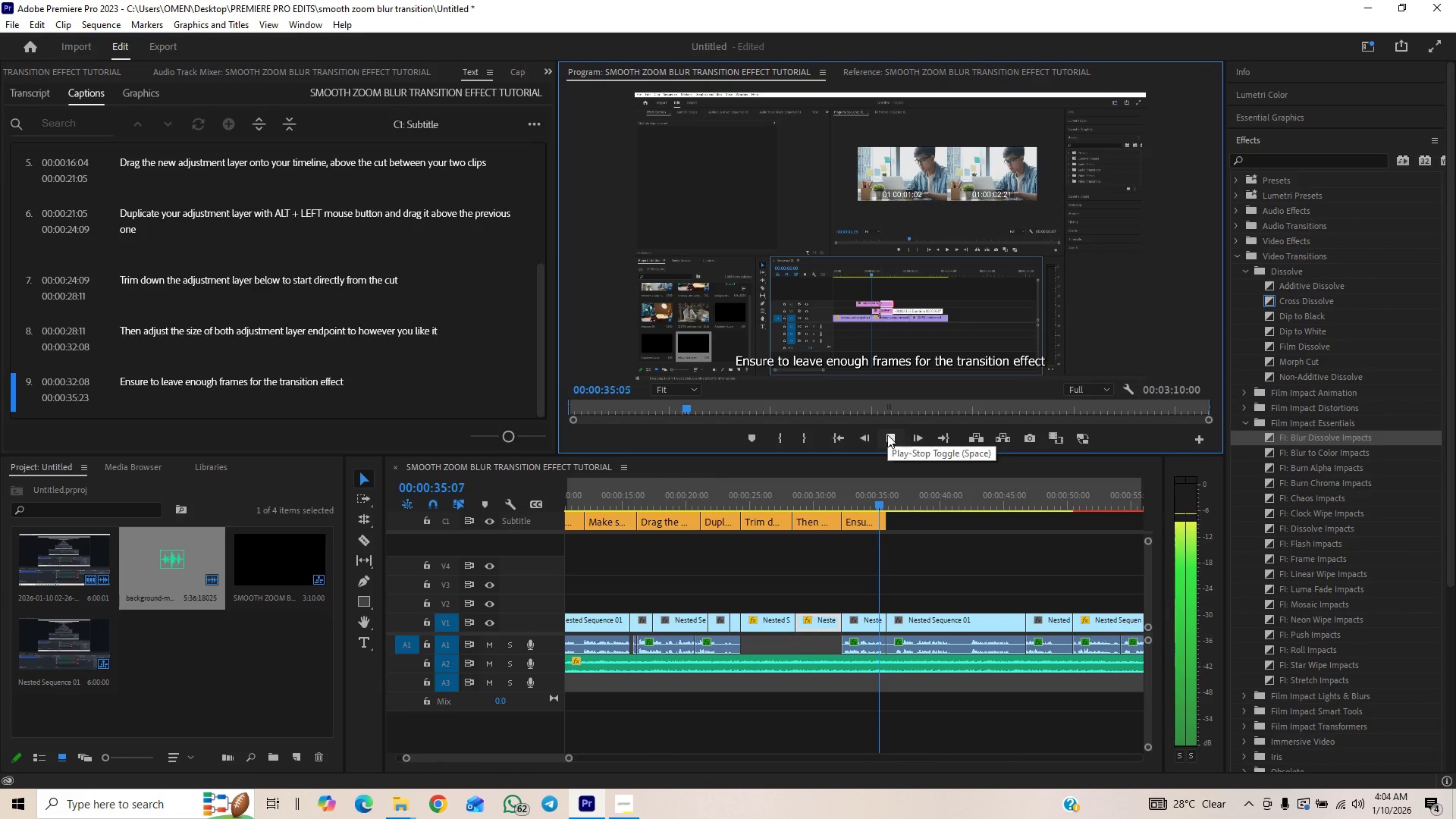 
wait(7.44)
 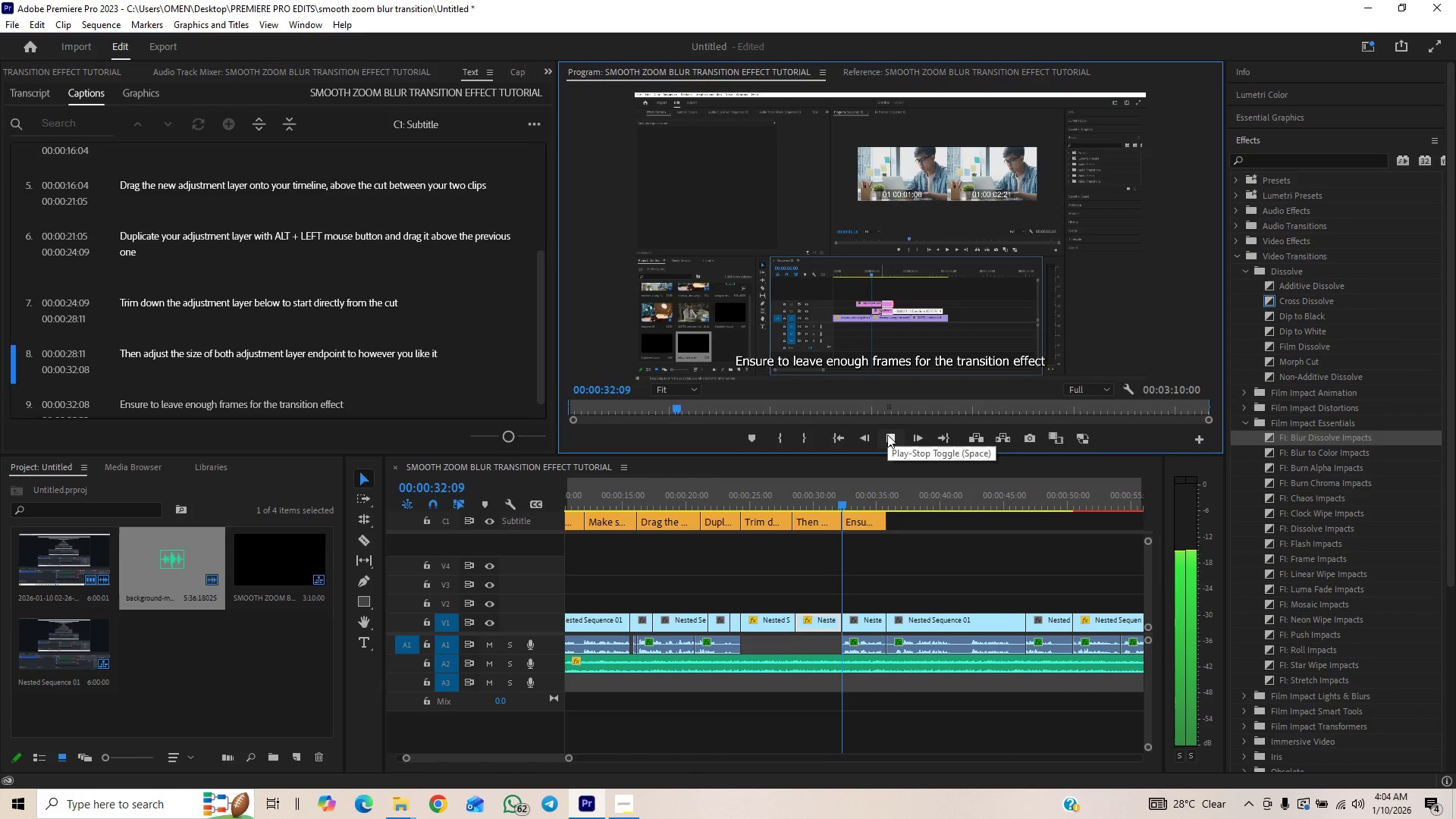 
key(Shift+S)
 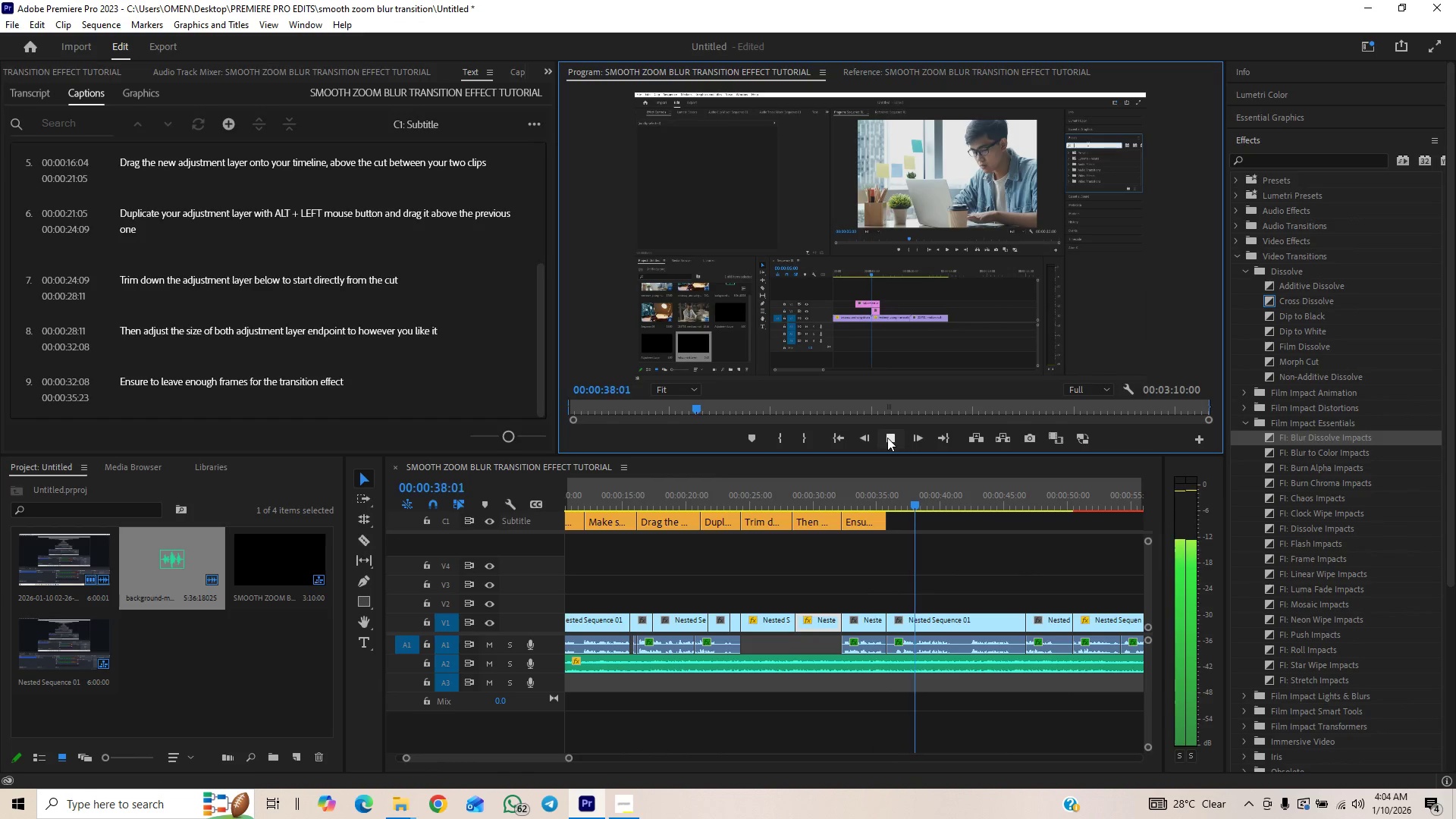 
left_click([887, 438])
 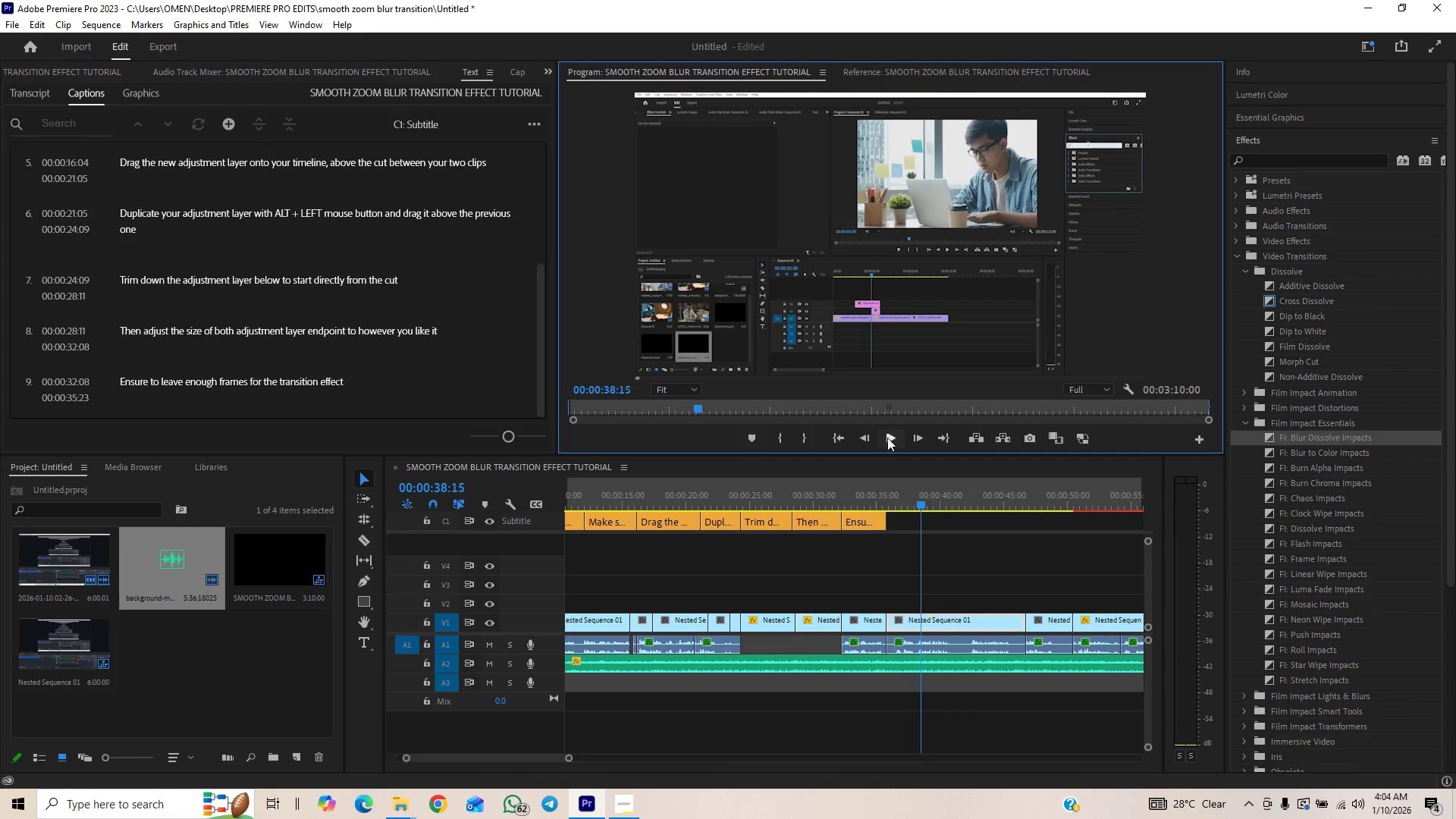 
key(Control+S)
 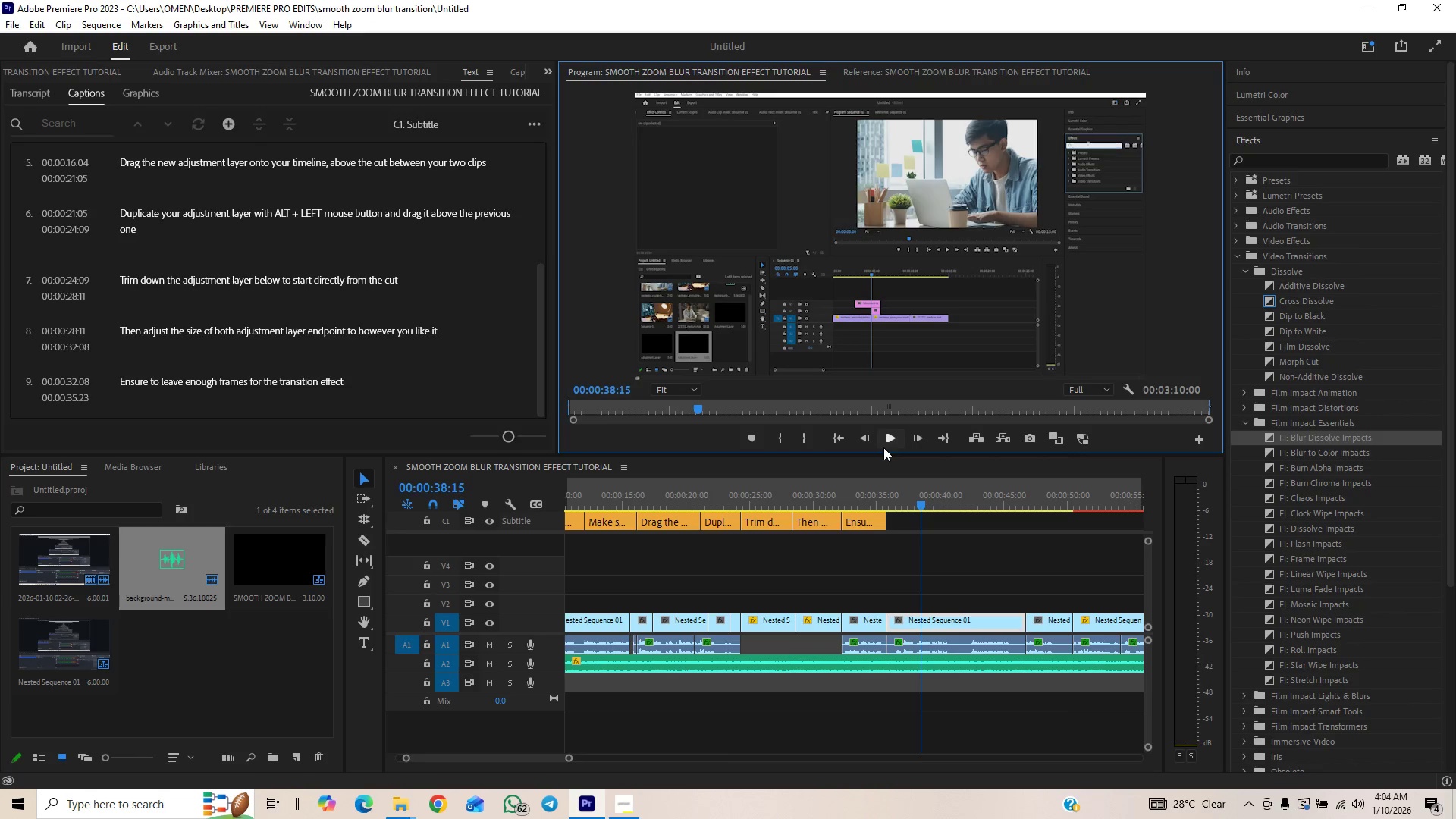 
wait(15.5)
 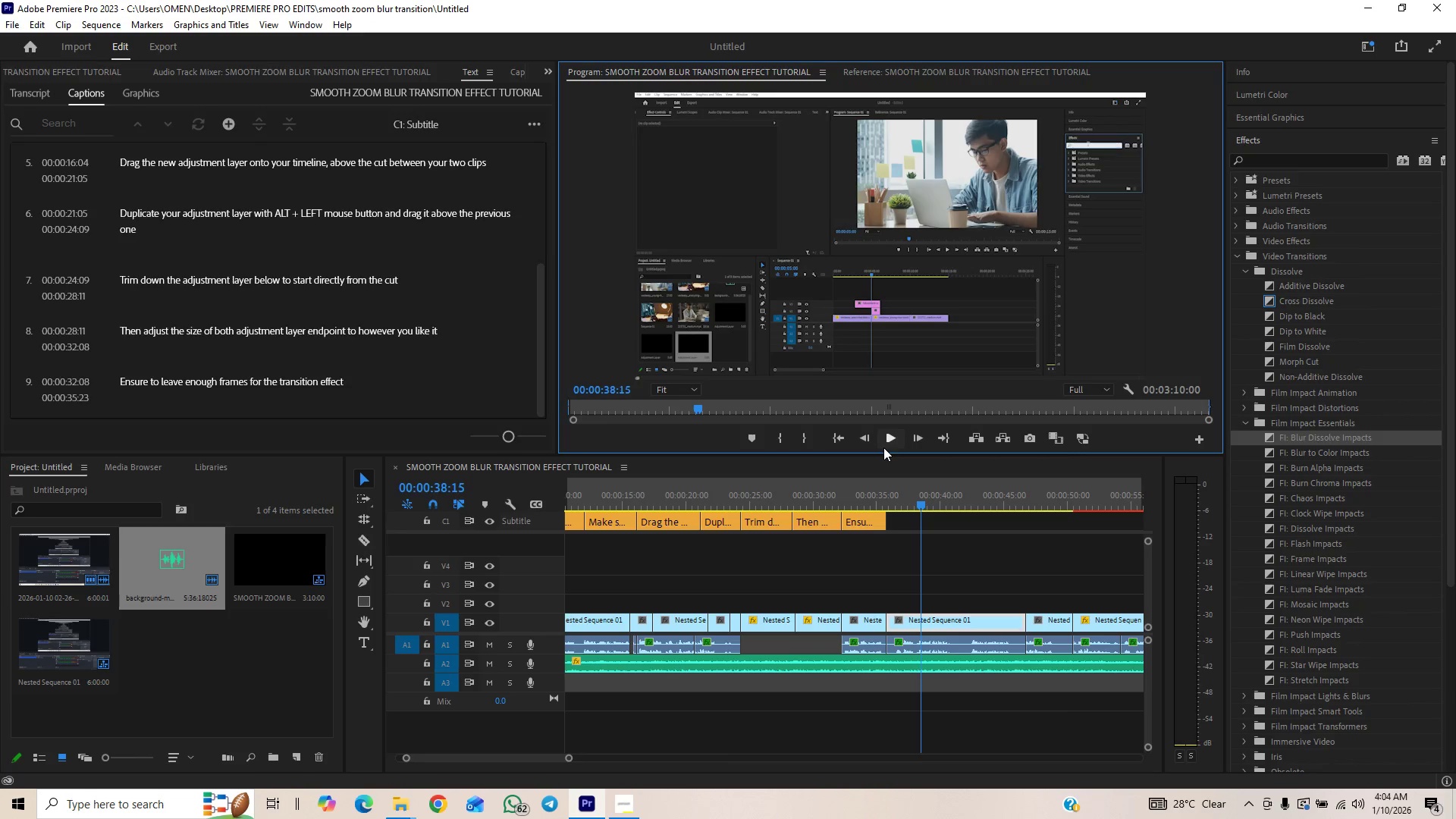 
mouse_move([930, 601])
 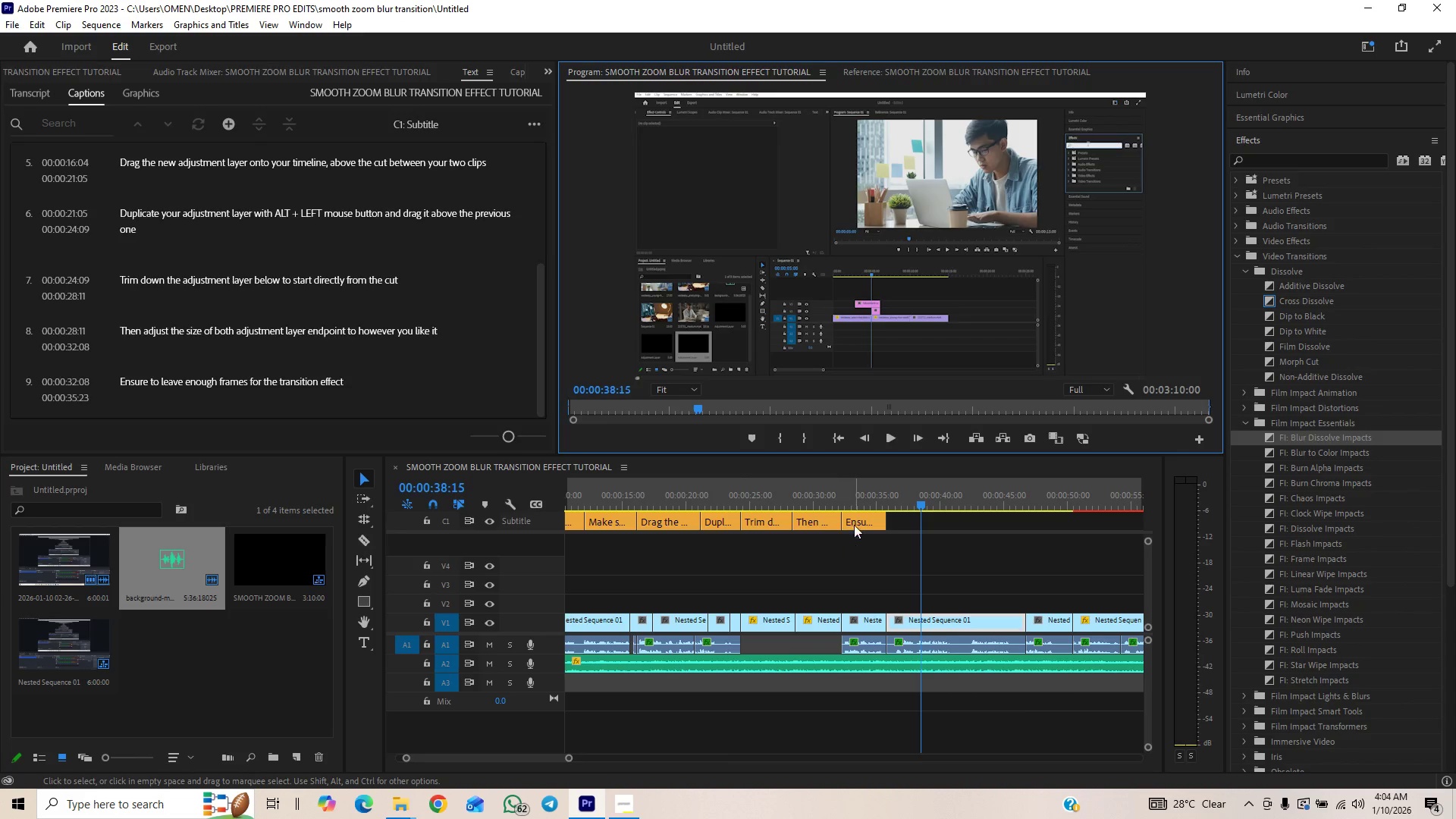 
left_click_drag(start_coordinate=[856, 496], to_coordinate=[846, 506])
 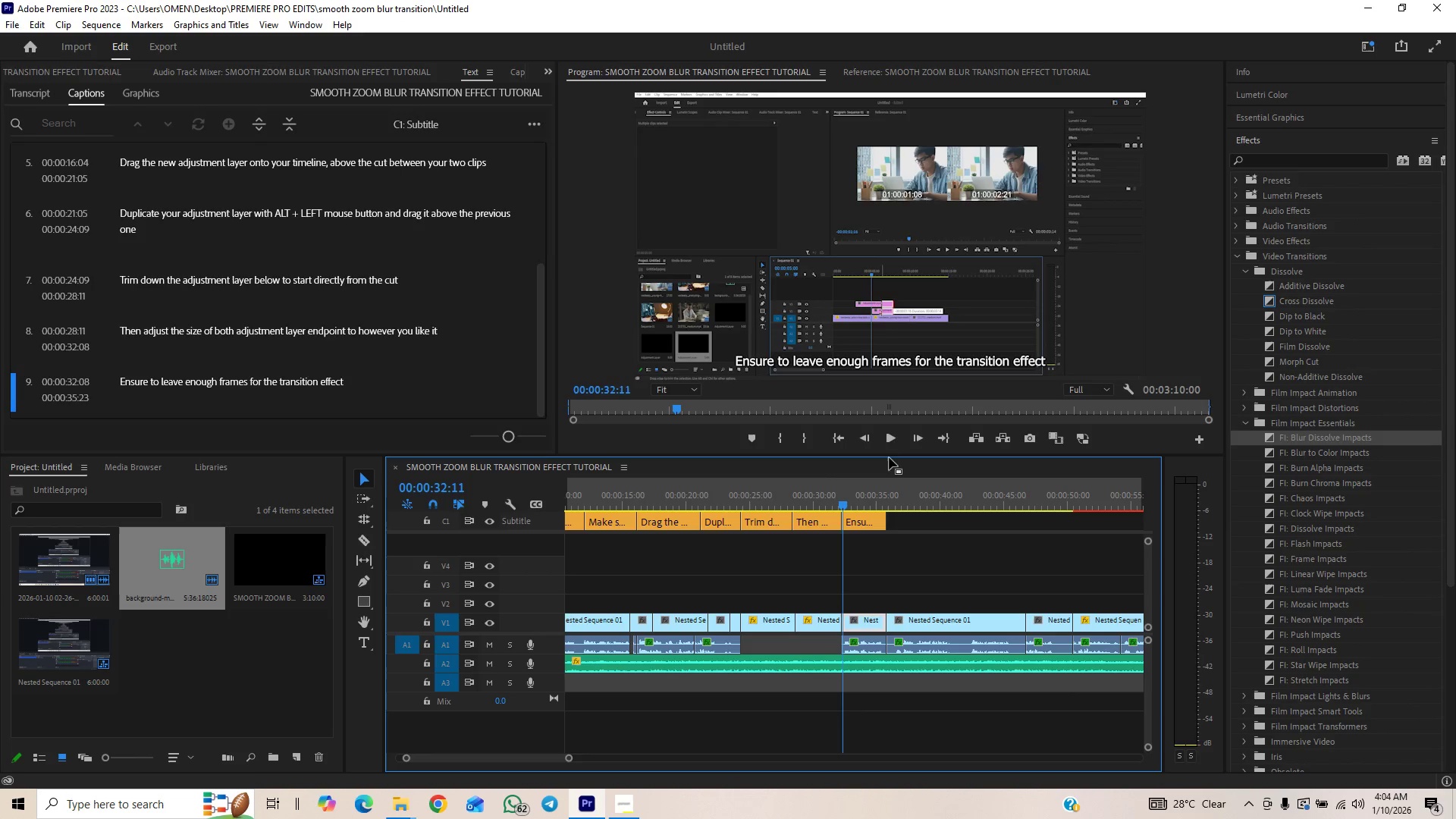 
left_click([888, 442])
 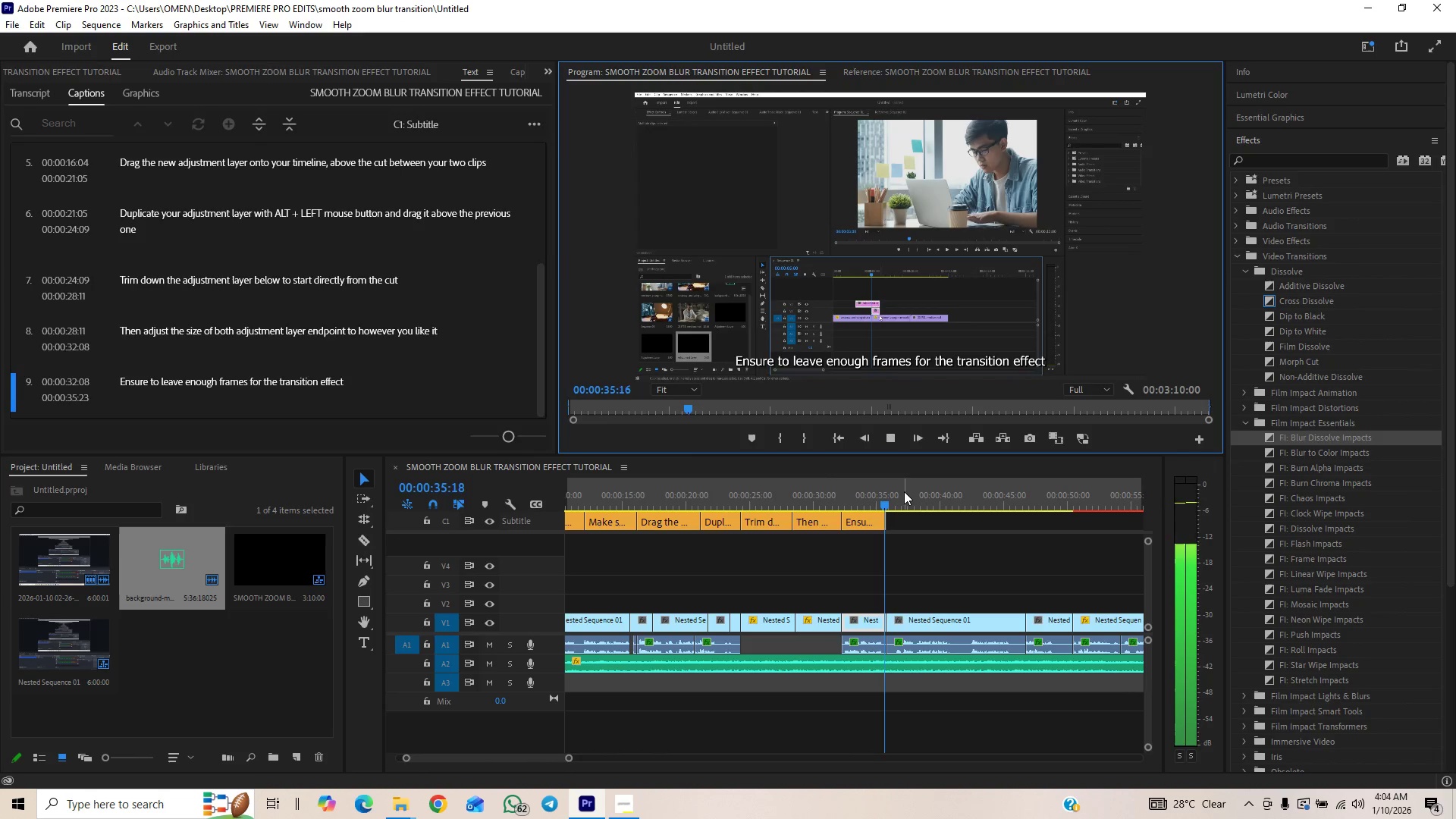 
wait(8.77)
 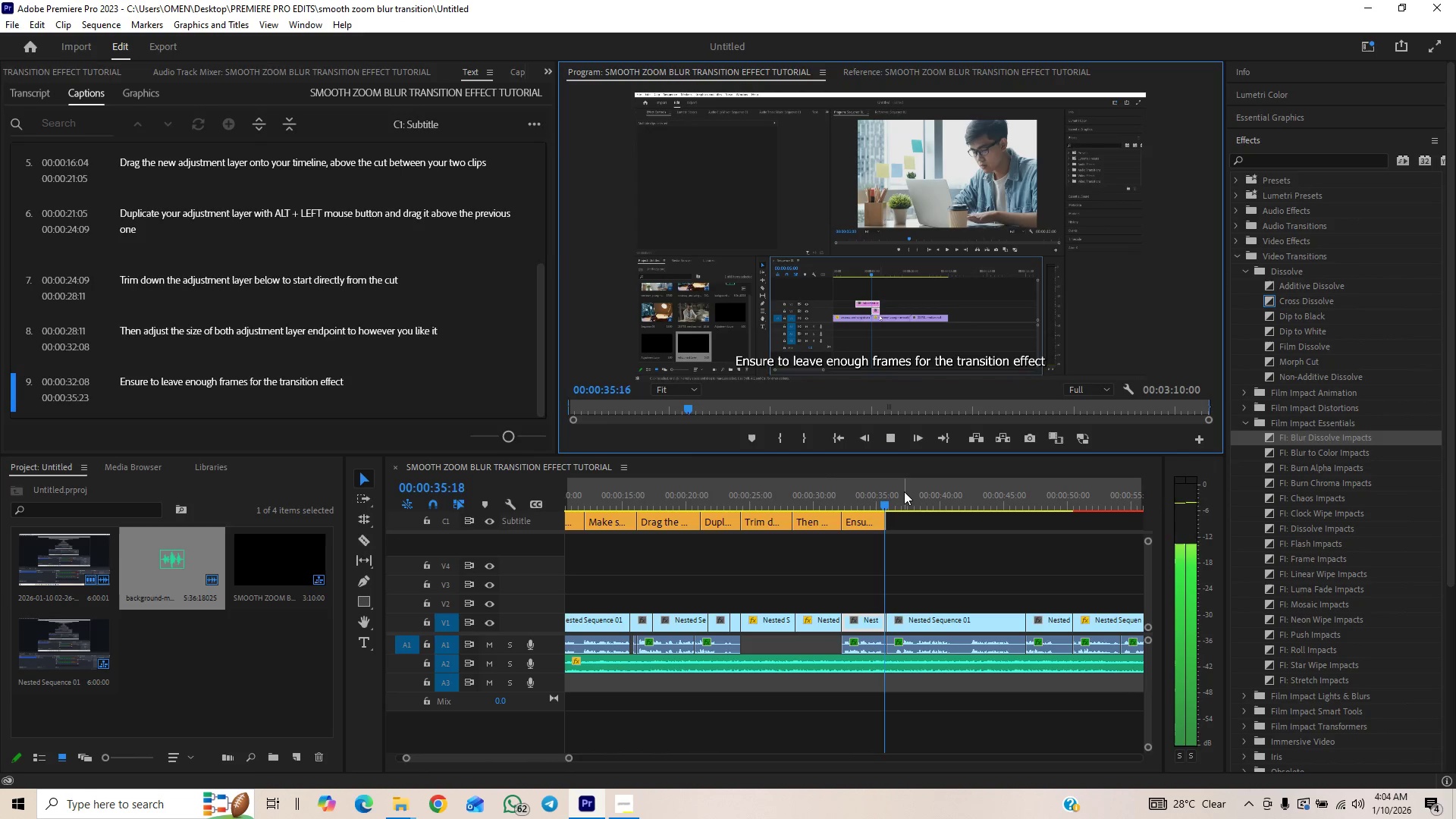 
key(Space)
 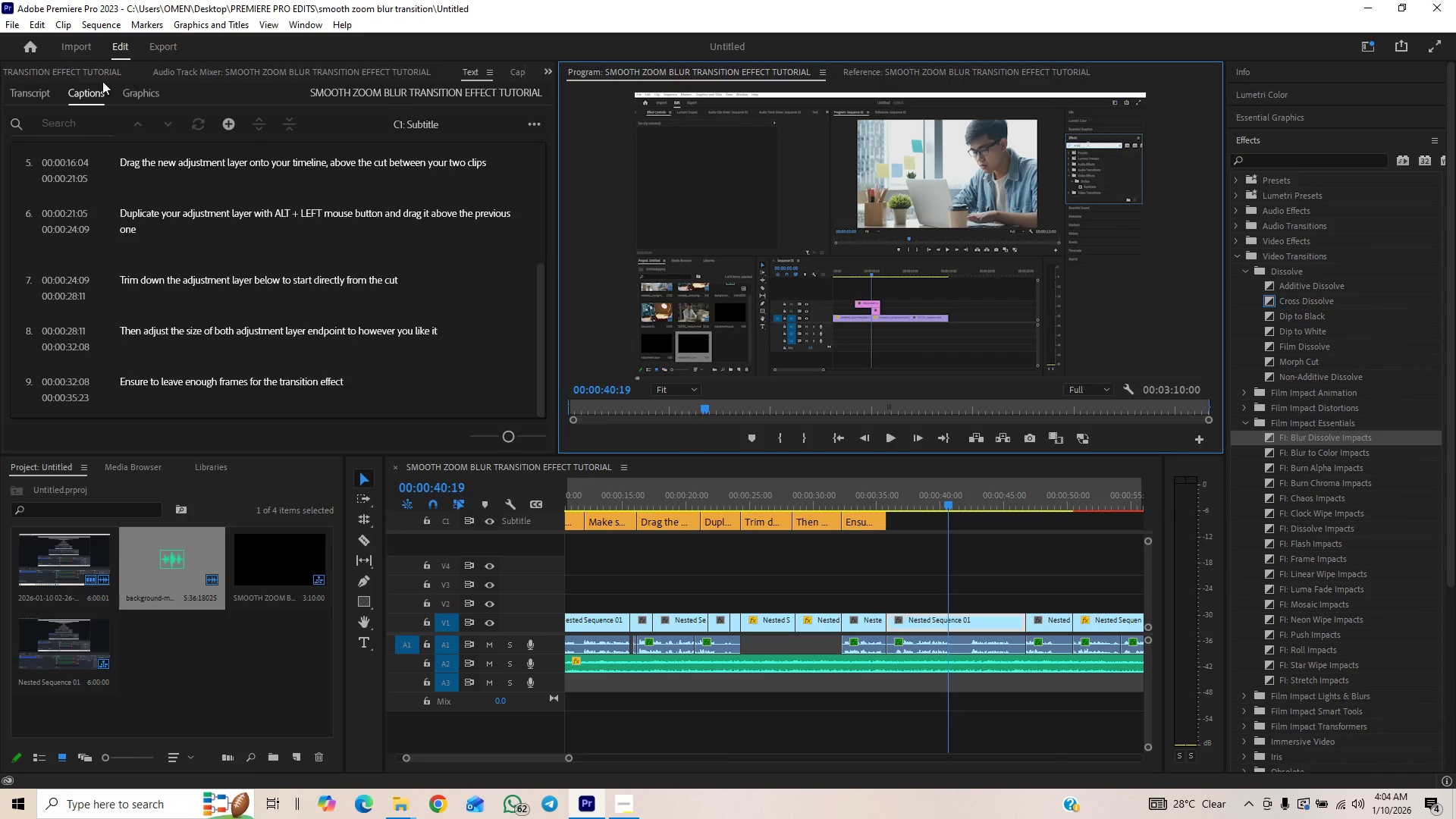 
left_click([231, 124])
 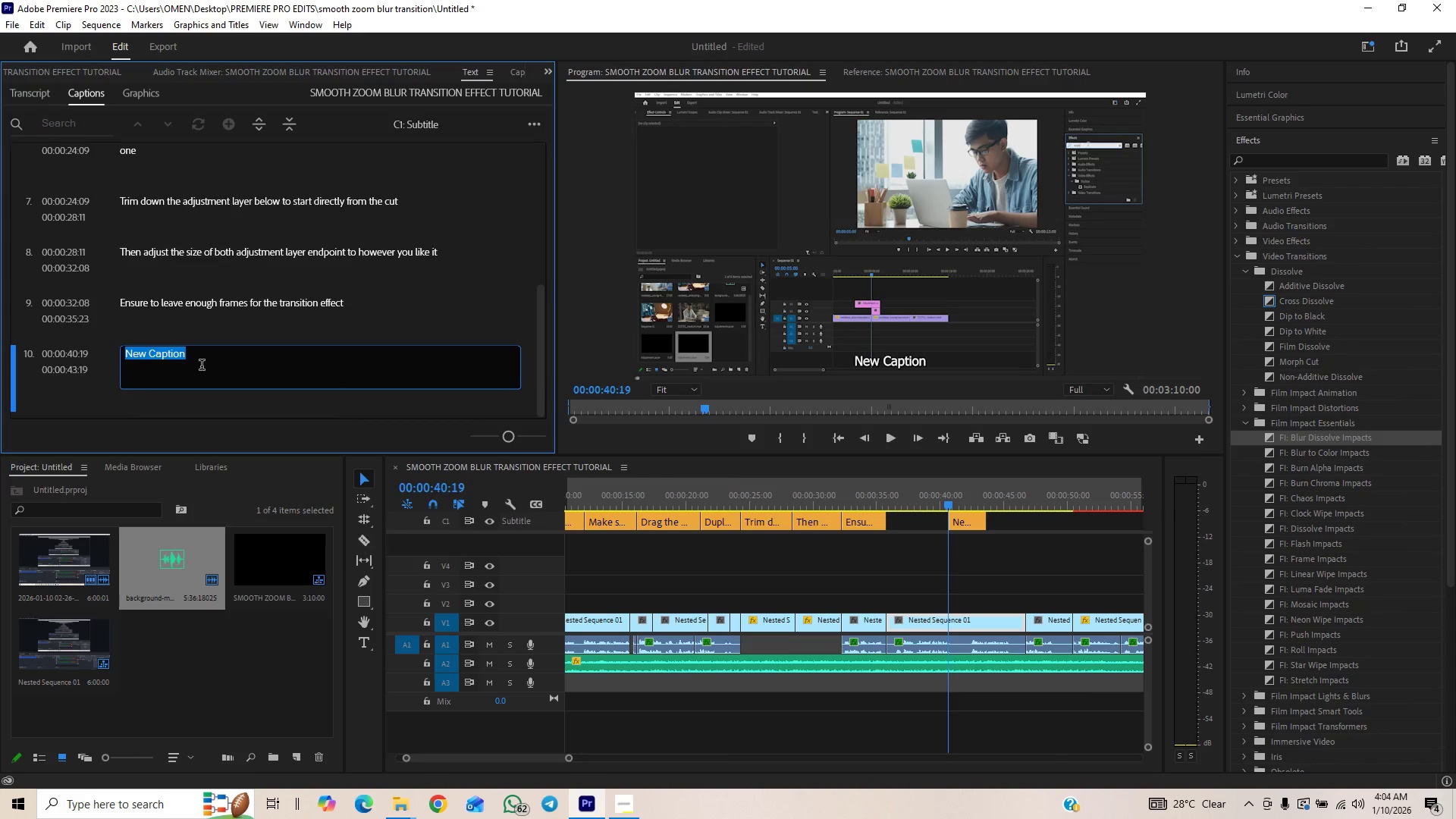 
type(GO\)
key(Backspace)
type(o)
key(Backspace)
key(Backspace)
type(o to the efe)
key(Backspace)
type(fect tab)
 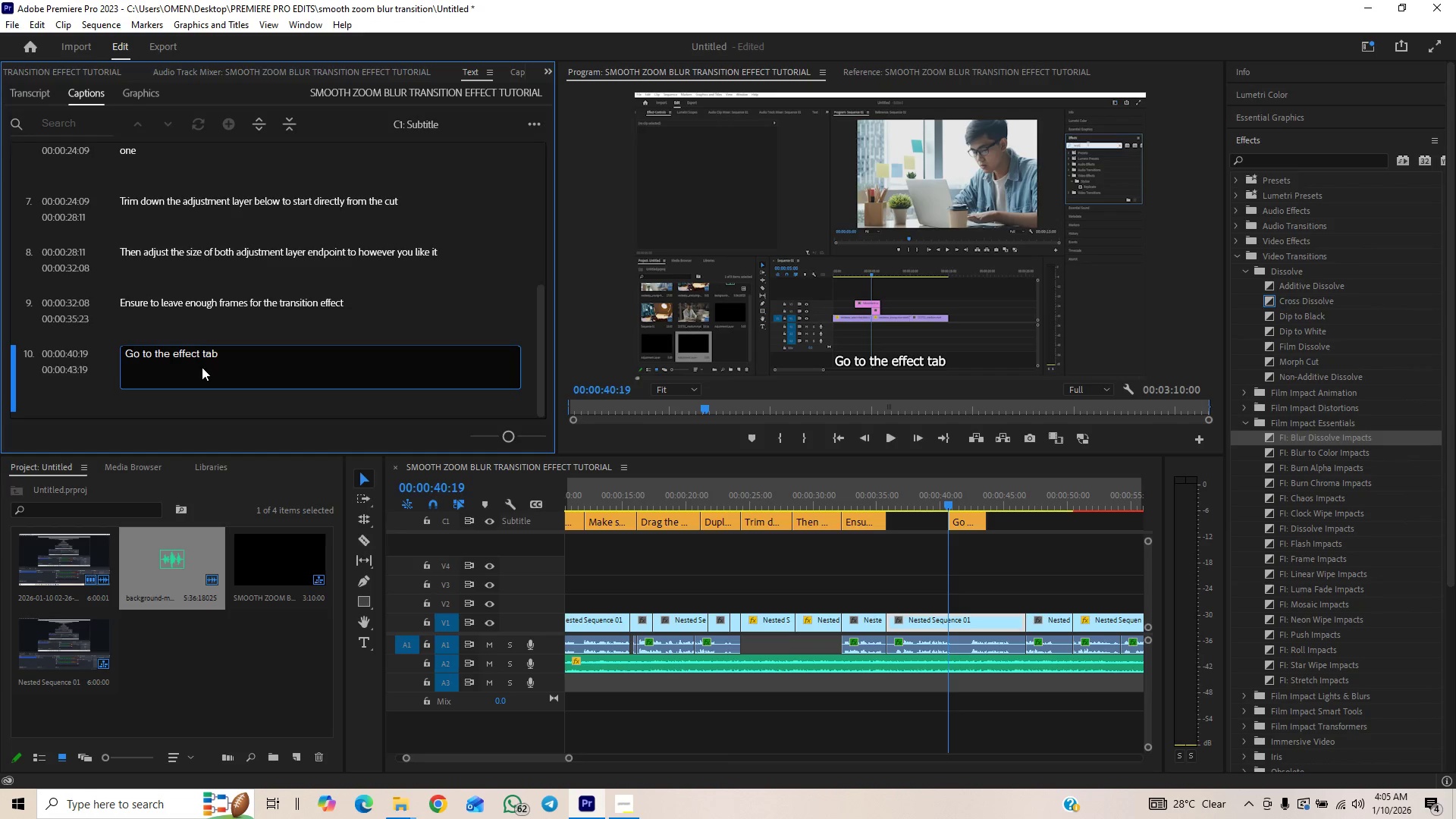 
wait(6.83)
 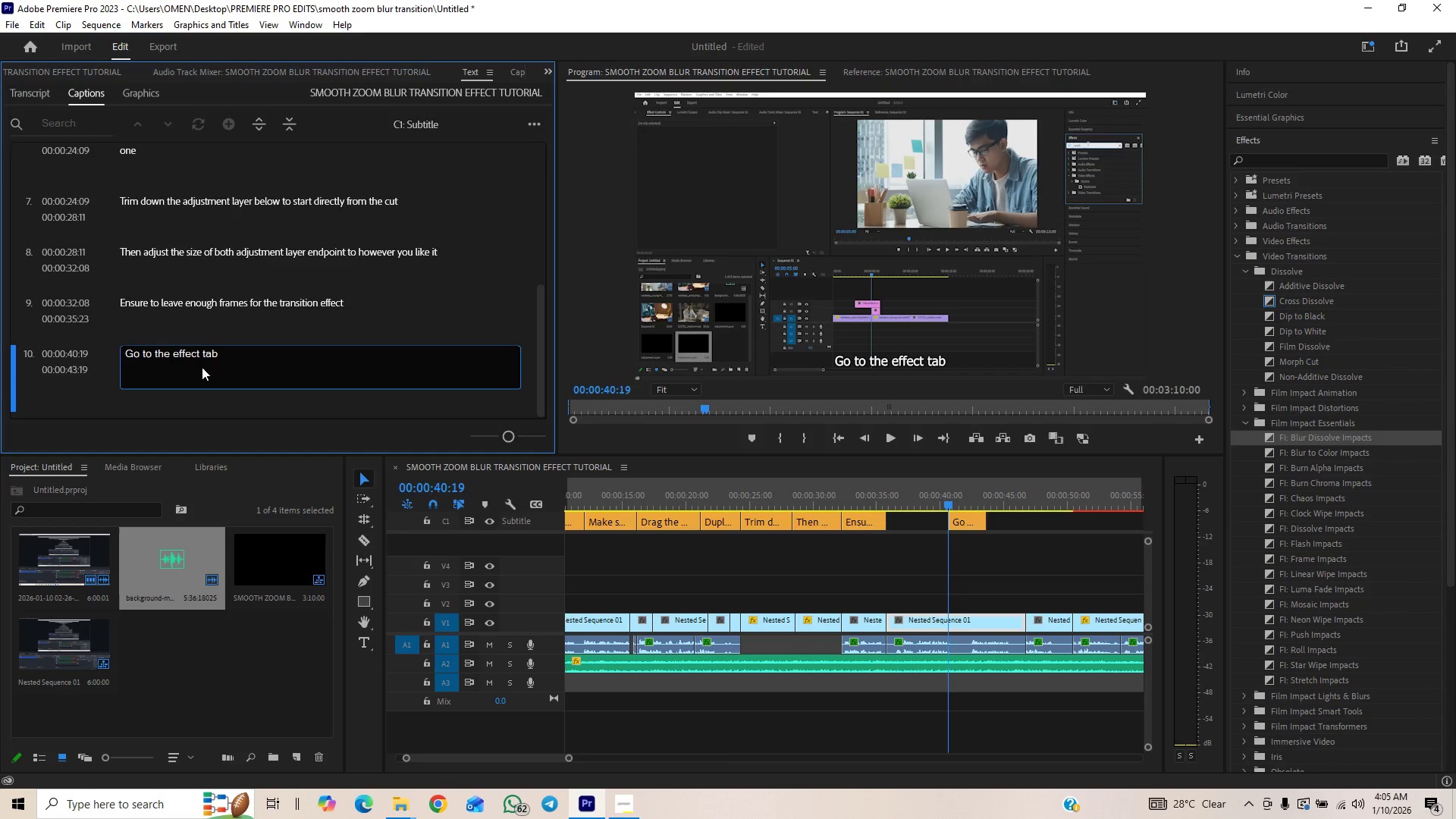 
hold_key(key=Backspace, duration=0.67)
 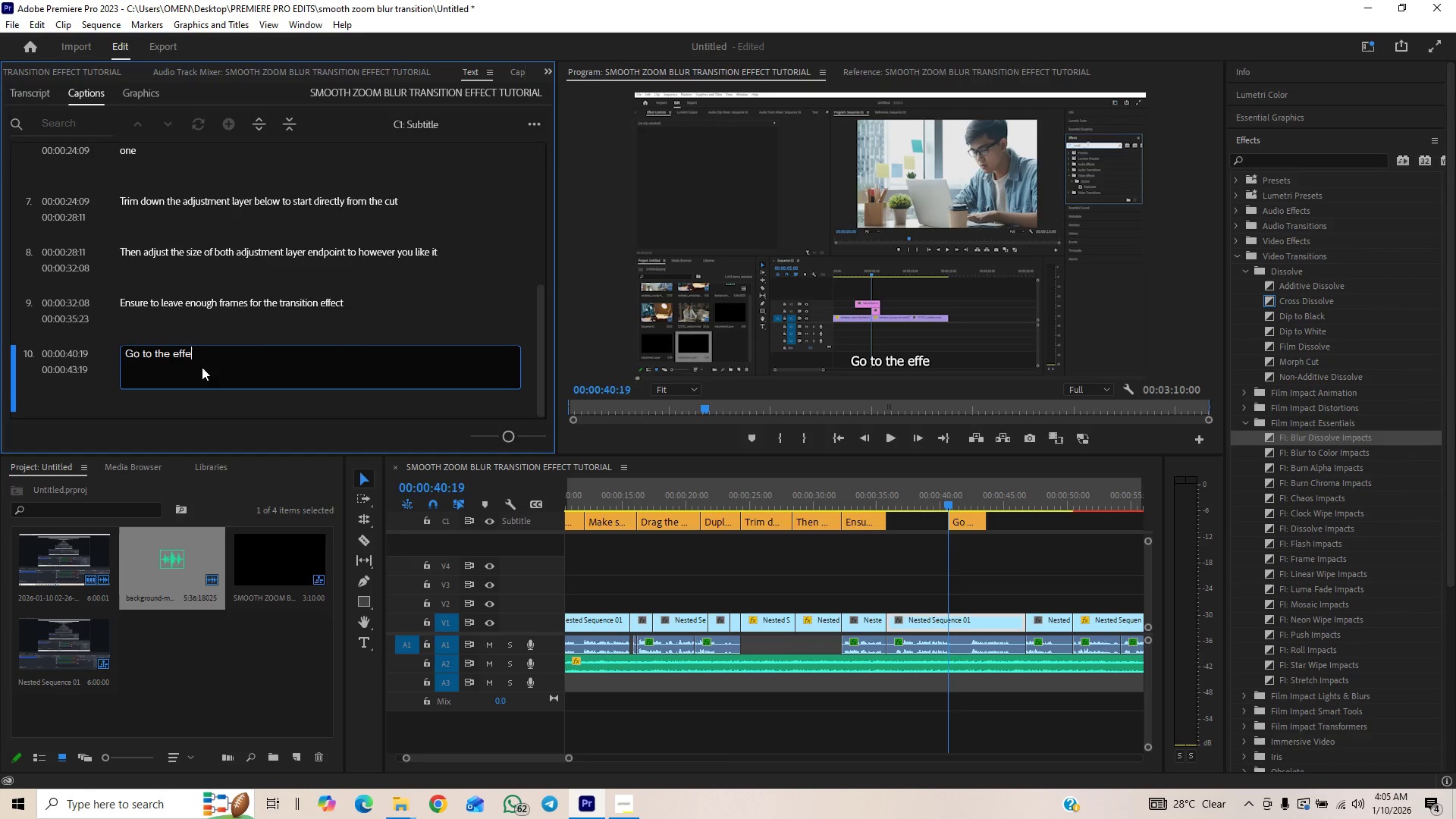 
key(Backspace)
key(Backspace)
key(Backspace)
key(Backspace)
type(EFFECT TAB and look )
key(Backspace)
key(Backspace)
key(Backspace)
key(Backspace)
key(Backspace)
type(search for RE)
key(Backspace)
type(eplicate effect)